 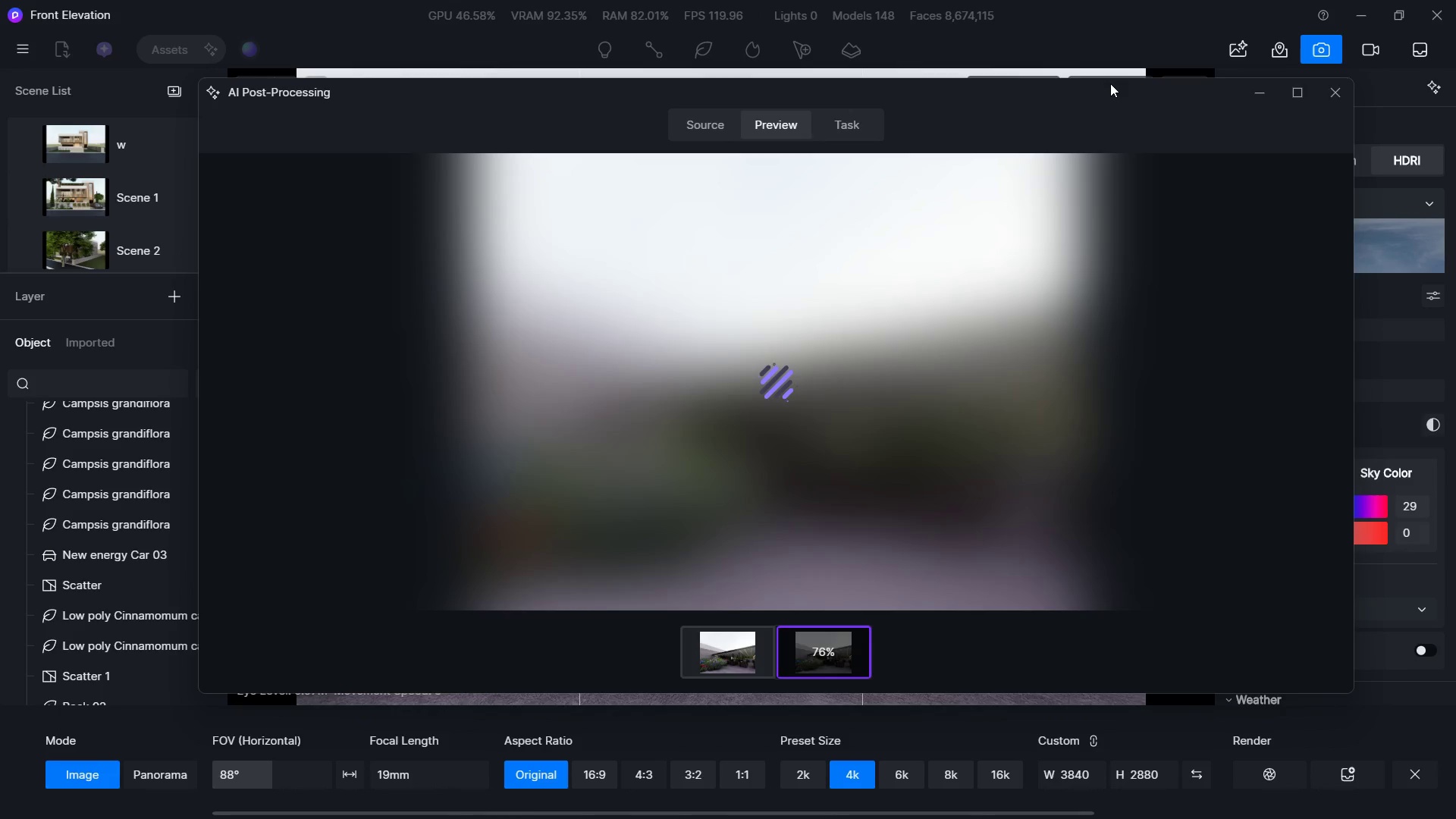 
left_click_drag(start_coordinate=[312, 89], to_coordinate=[347, 83])
 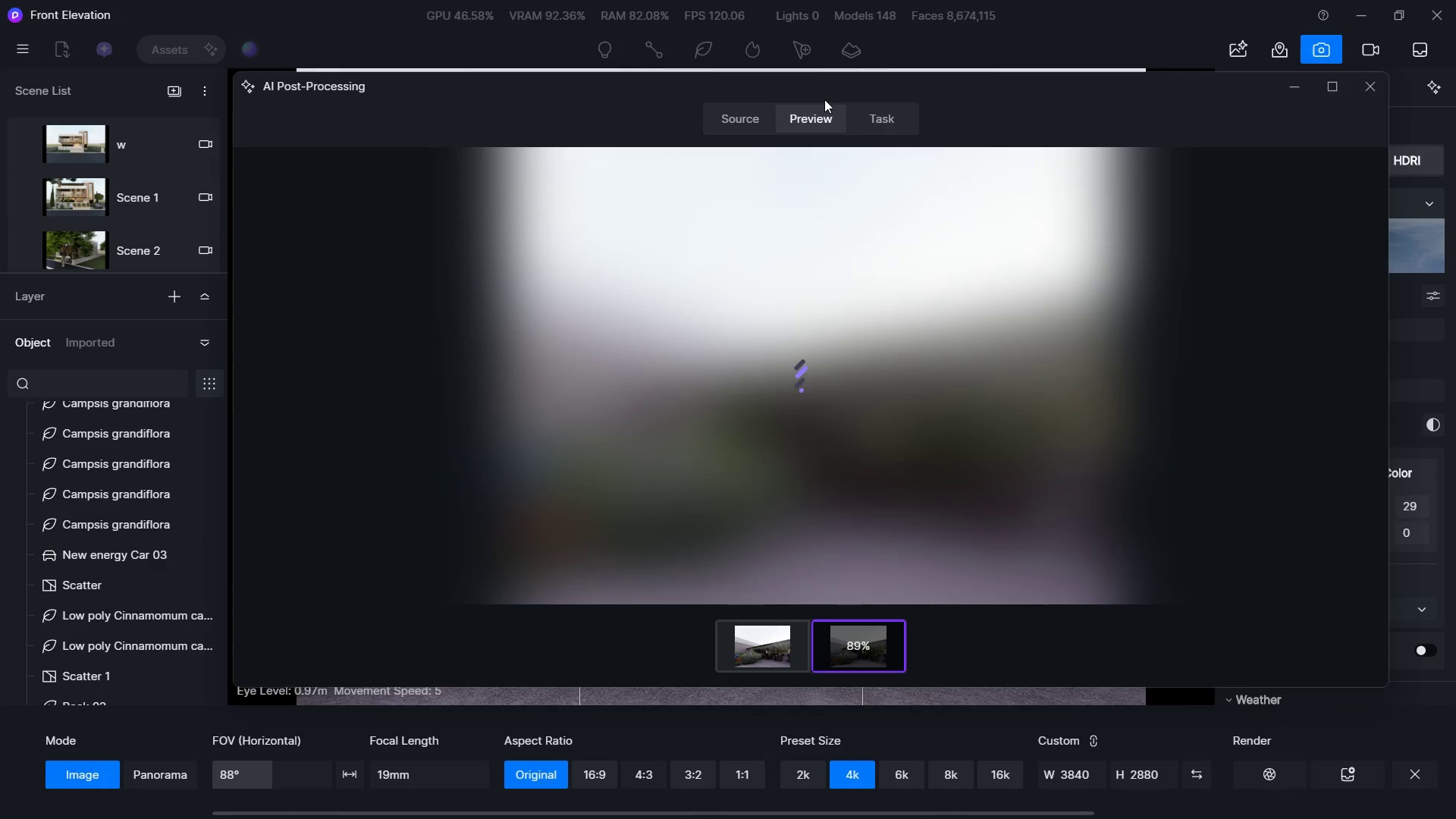 
wait(17.44)
 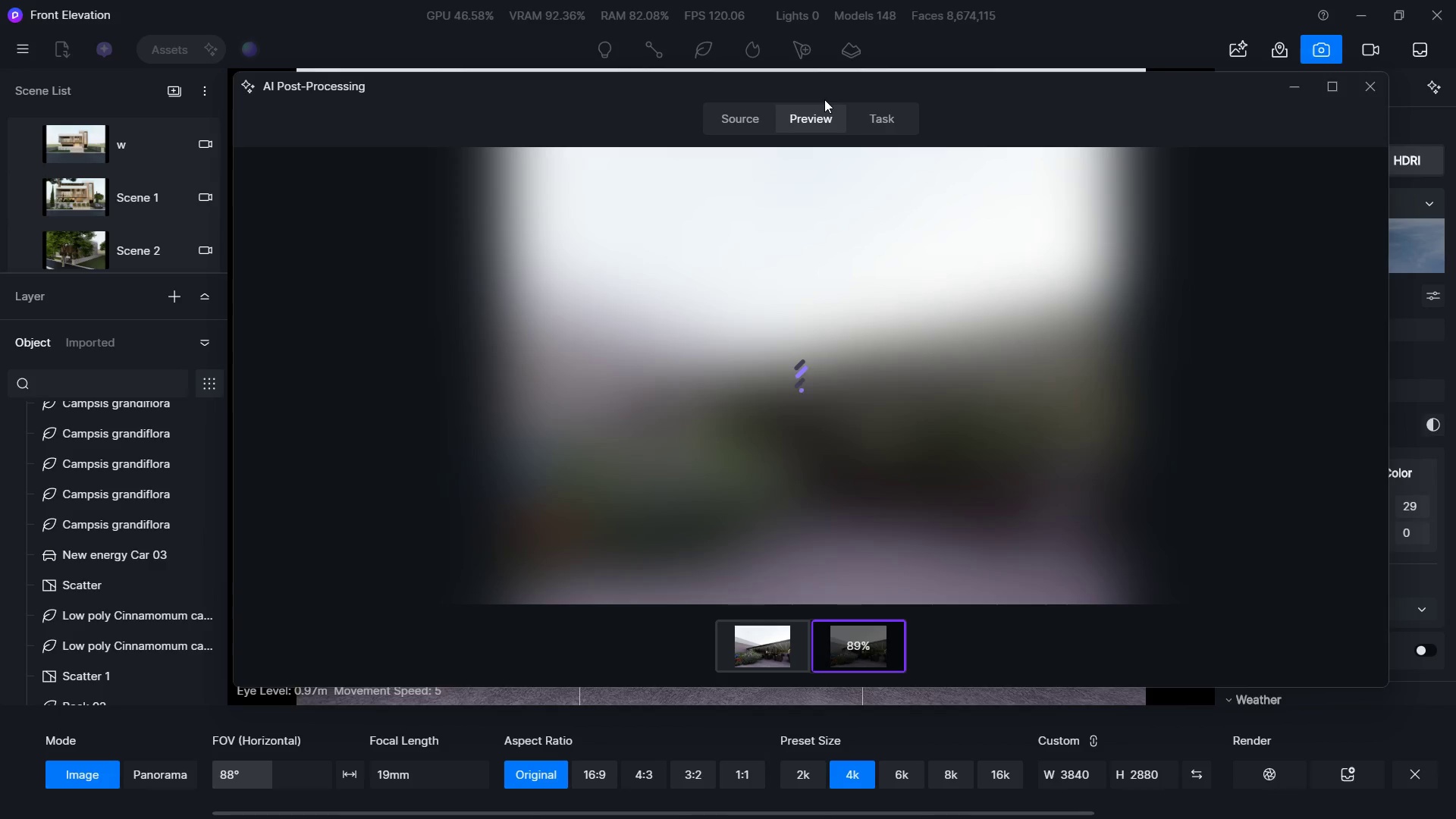 
left_click([896, 655])
 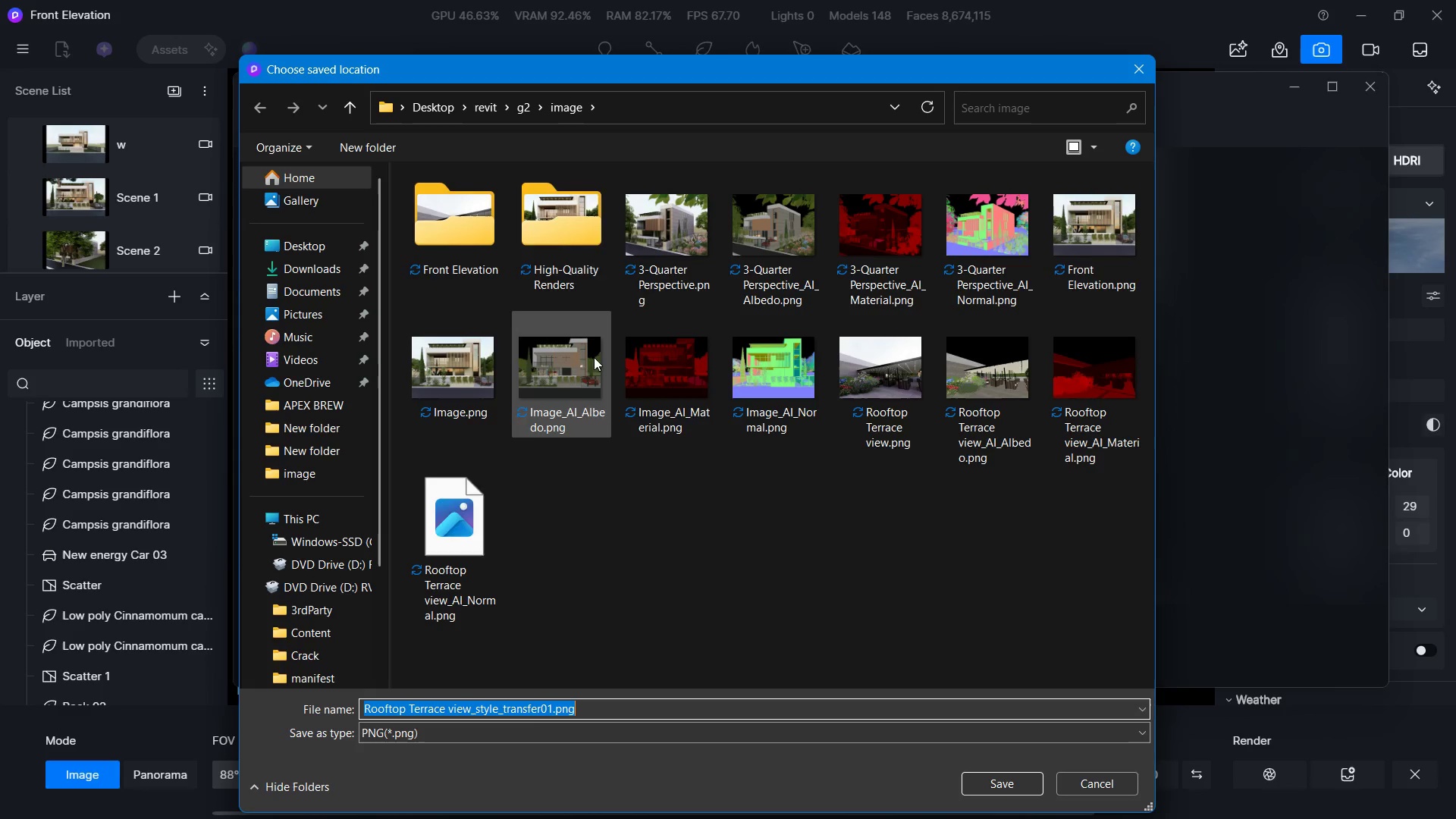 
double_click([566, 252])
 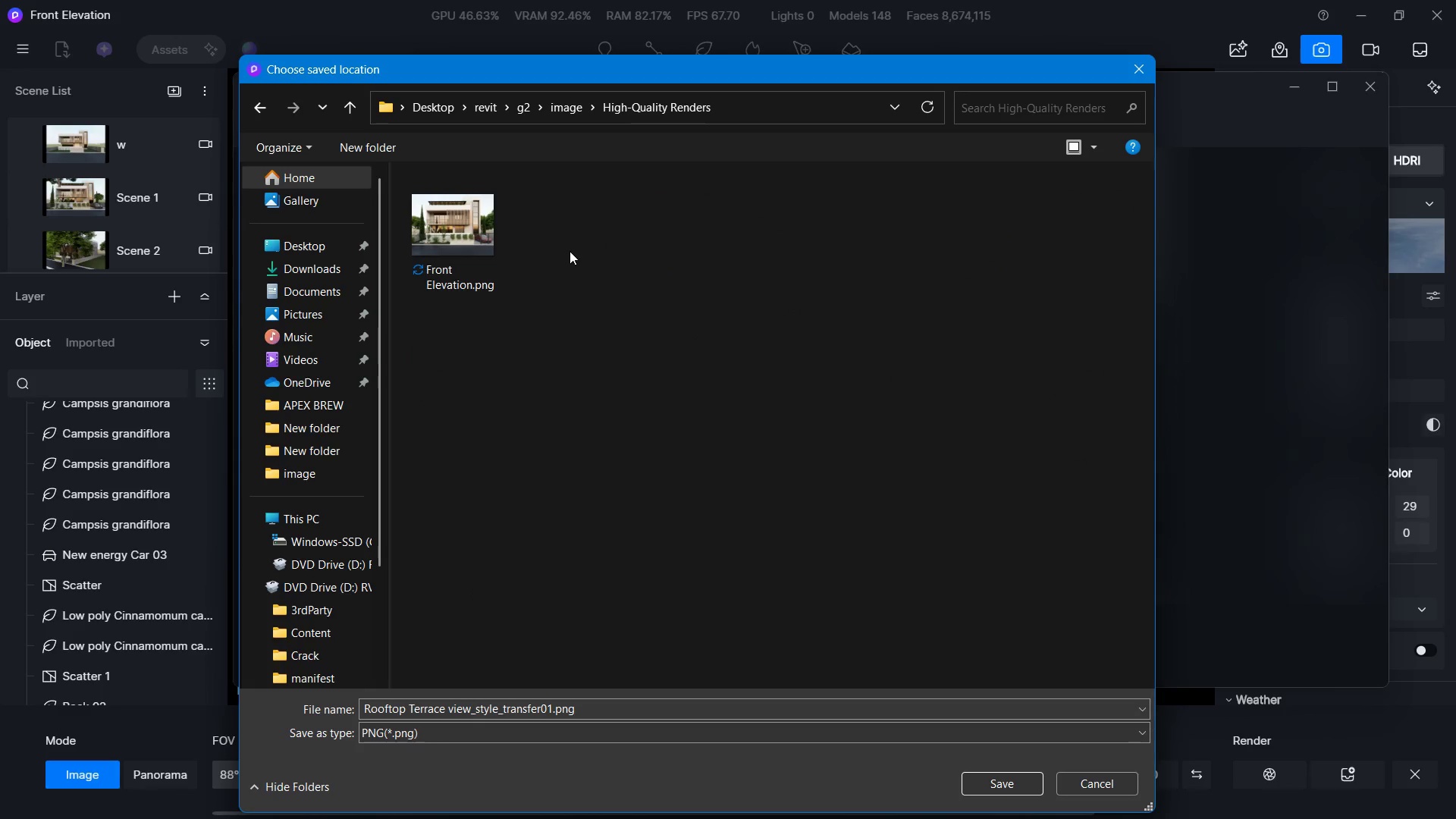 
key(Alt+Tab)